 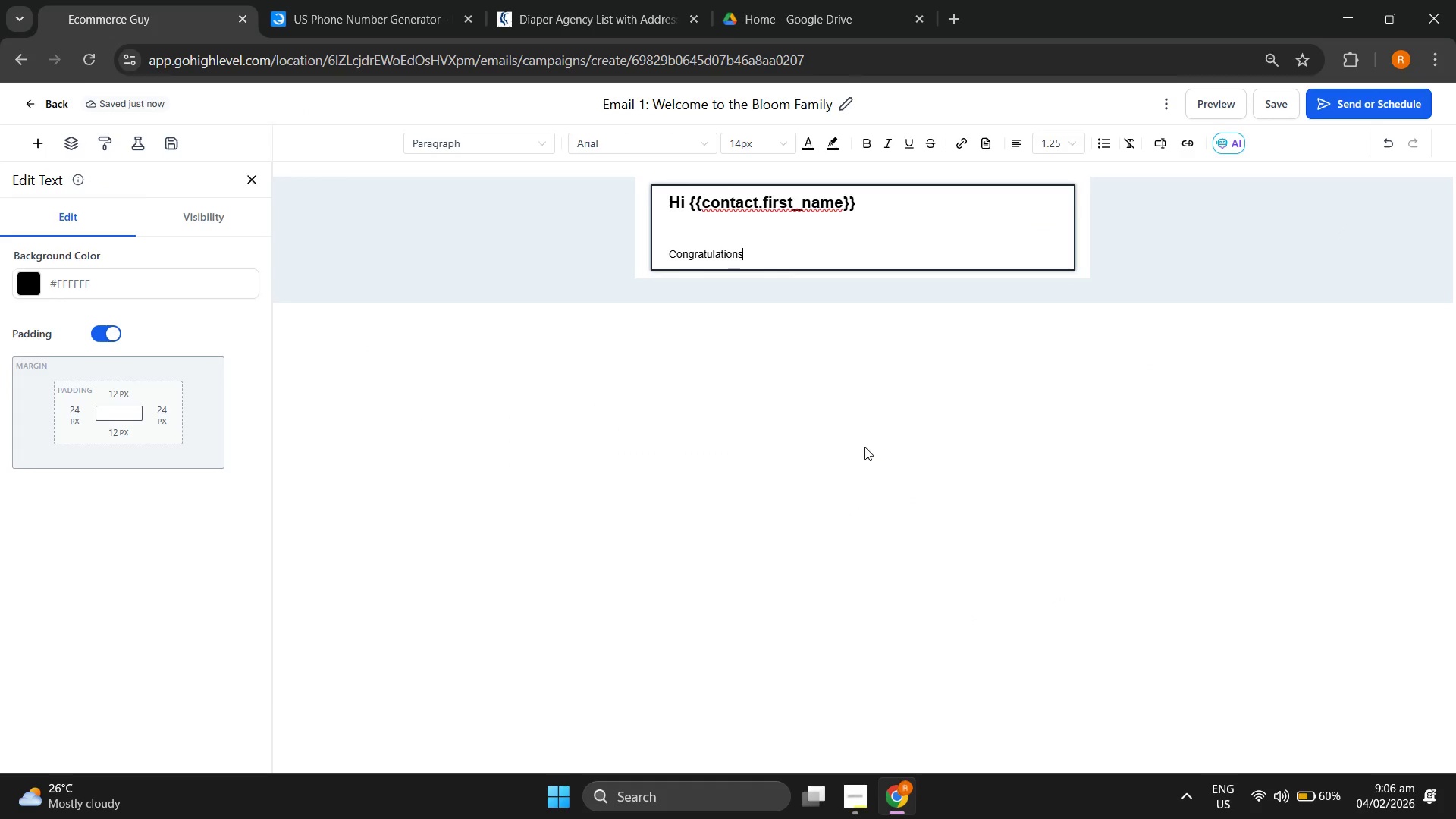 
hold_key(key=ShiftRight, duration=0.88)
 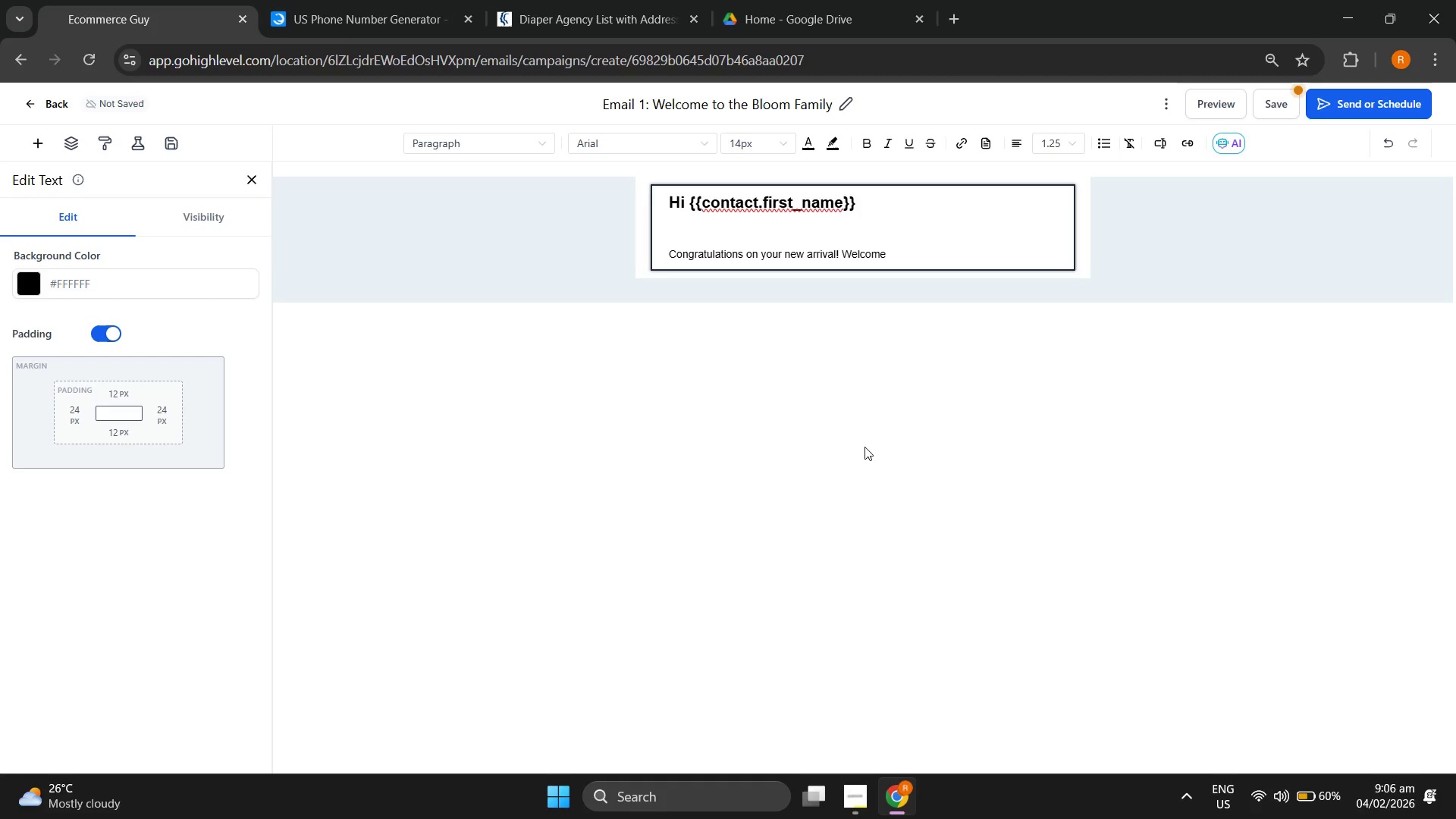 
hold_key(key=ShiftRight, duration=0.56)
 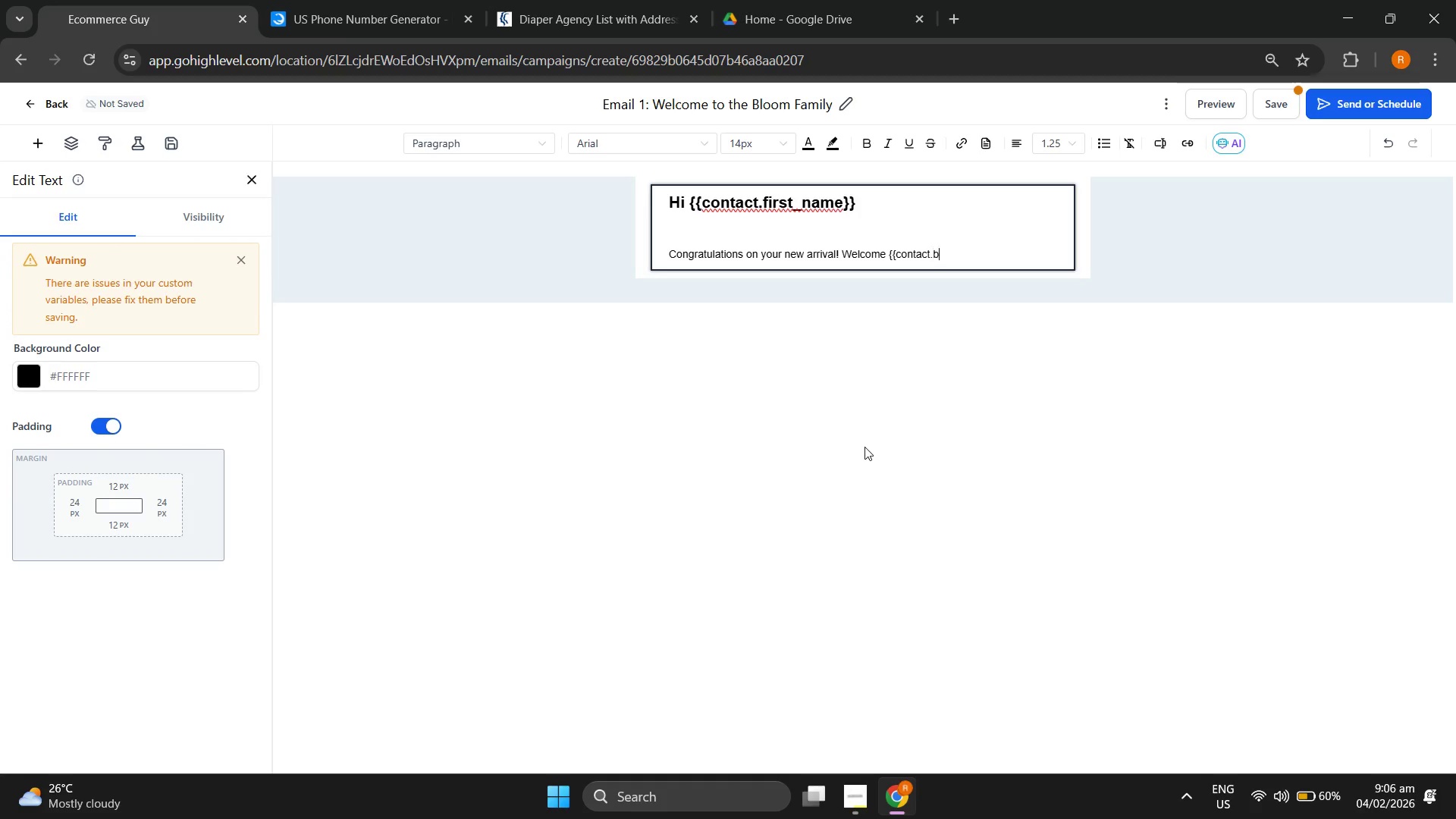 
hold_key(key=ShiftRight, duration=0.5)
 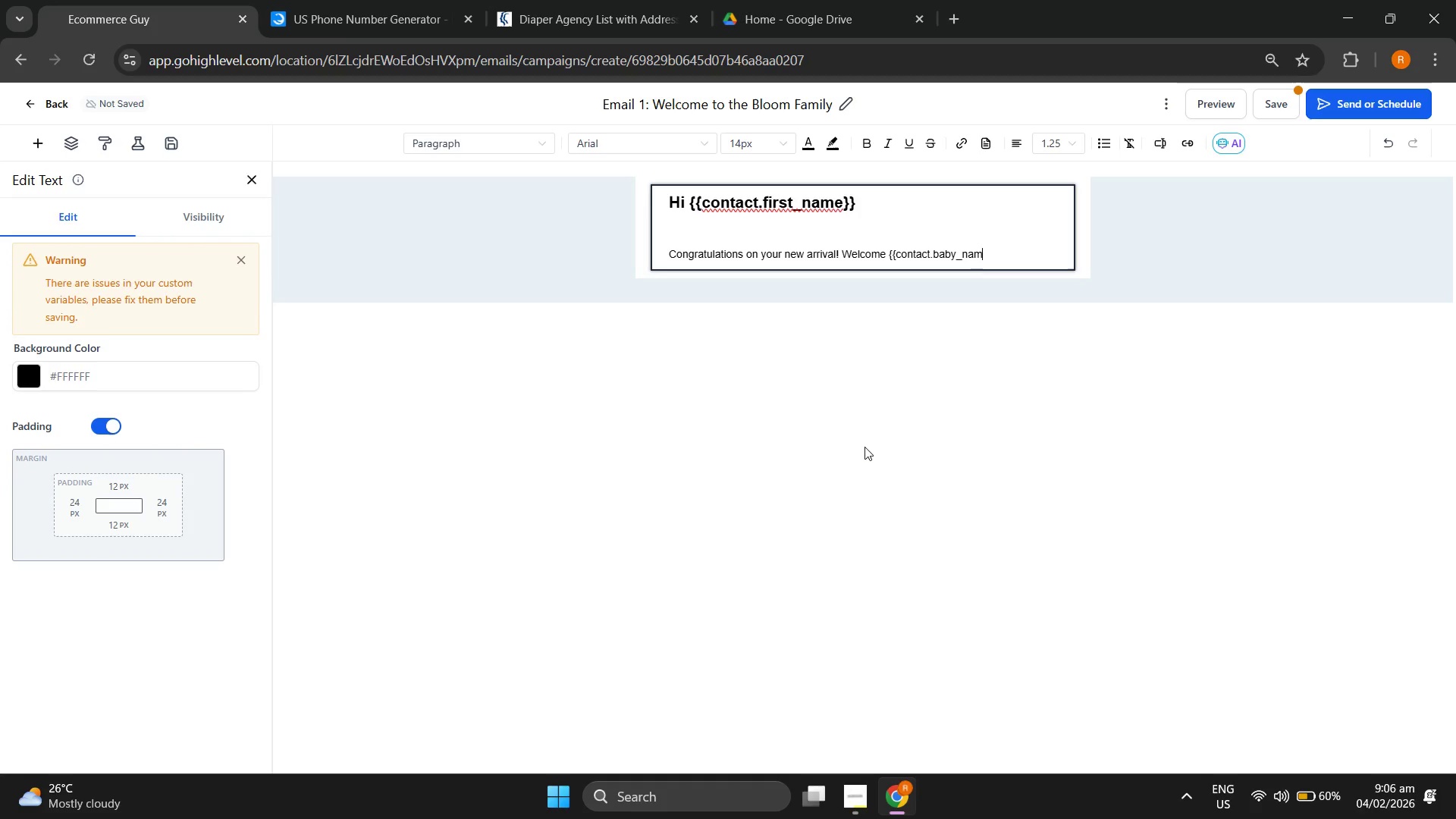 
hold_key(key=ShiftRight, duration=0.83)
 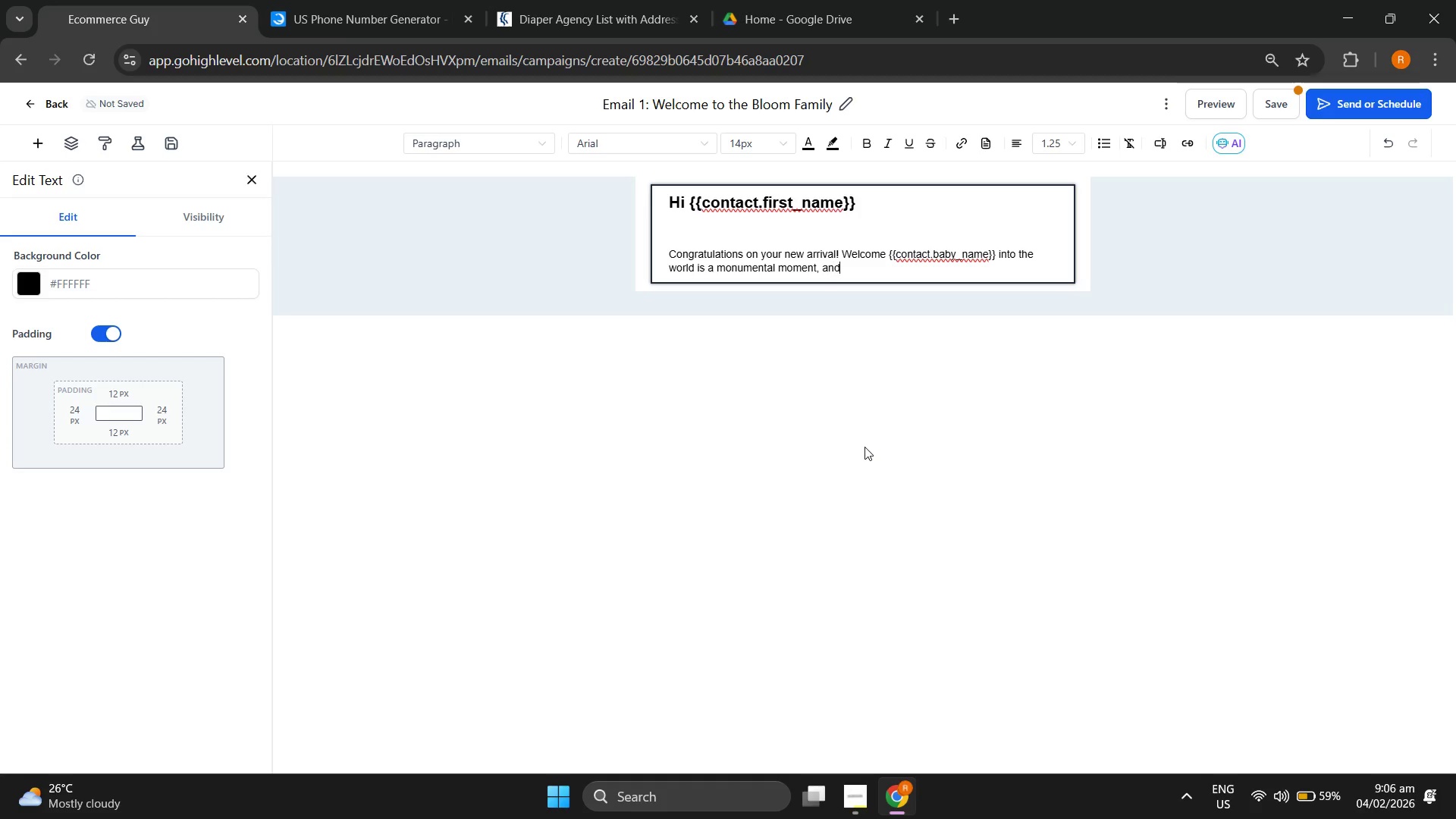 
wait(20.94)
 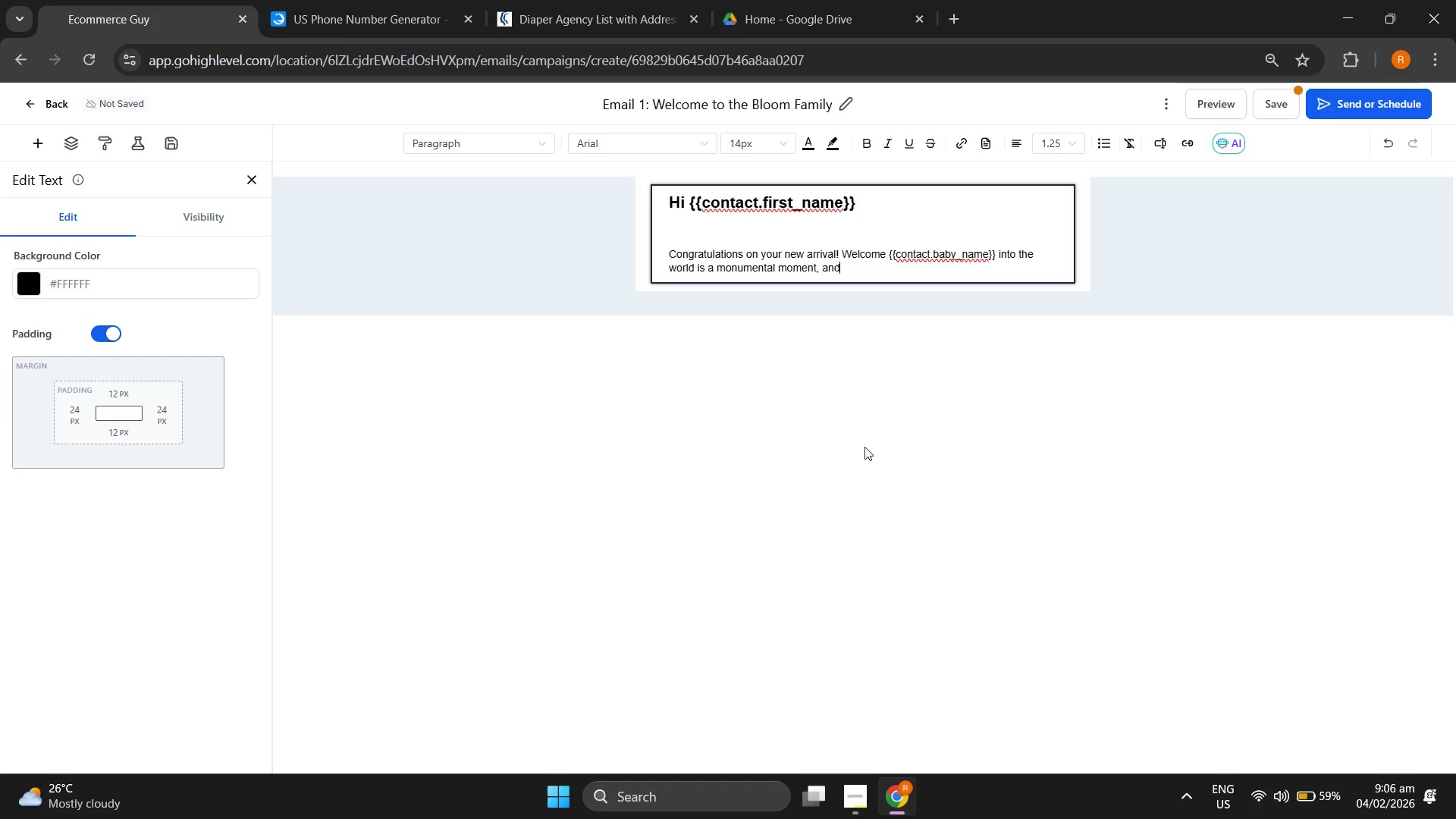 
left_click([896, 795])
 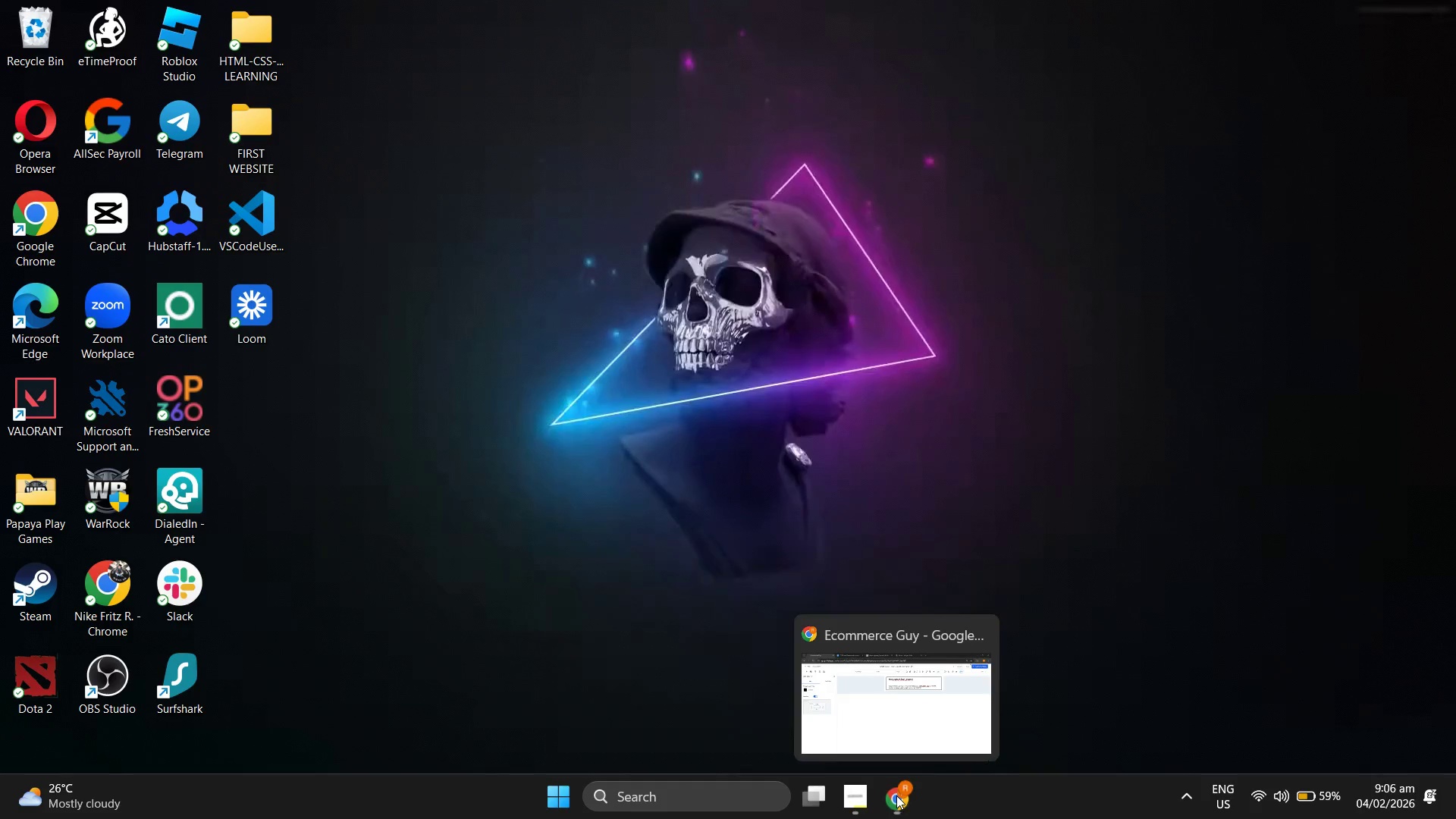 
left_click([896, 795])
 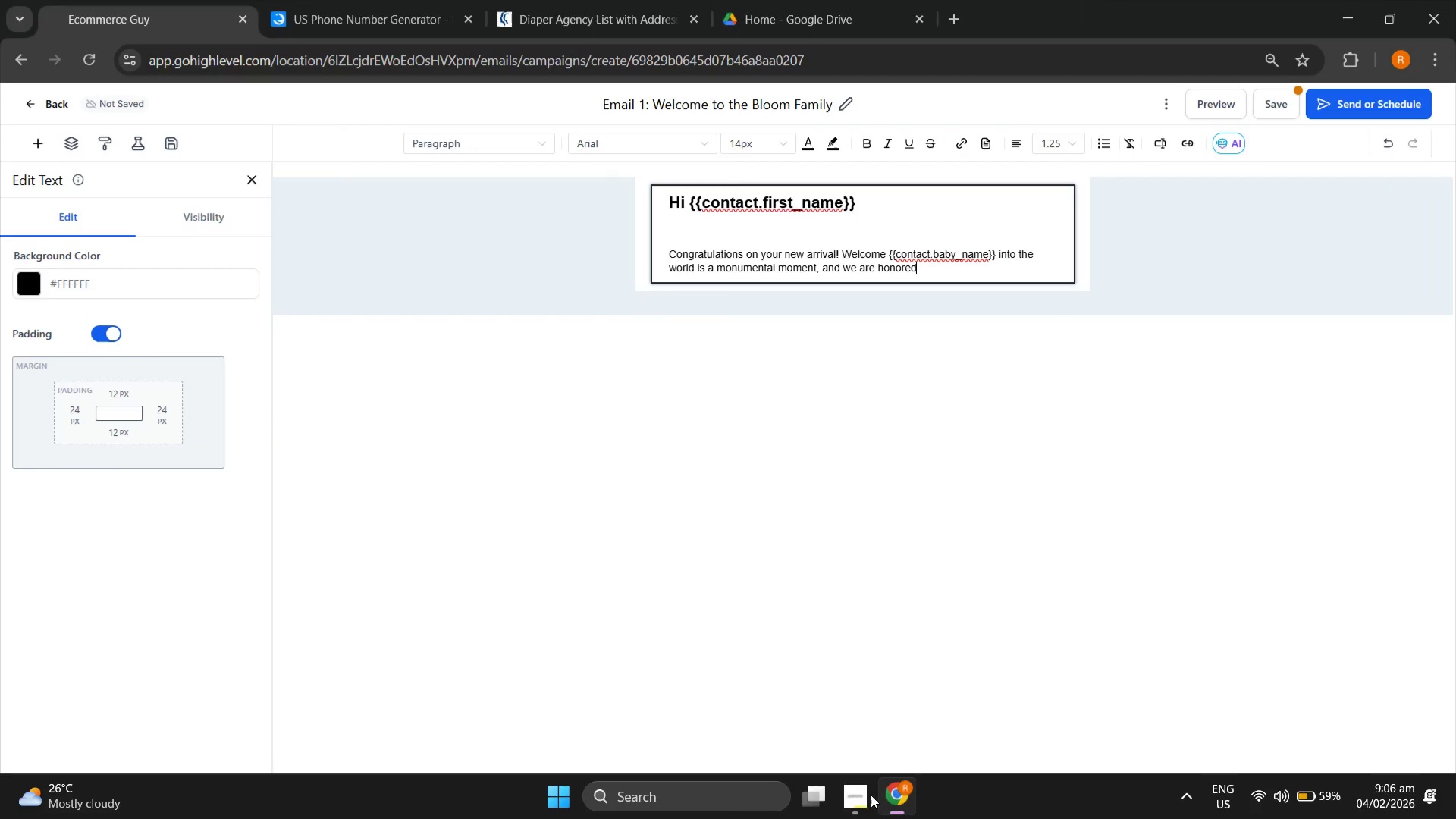 
double_click([861, 798])